 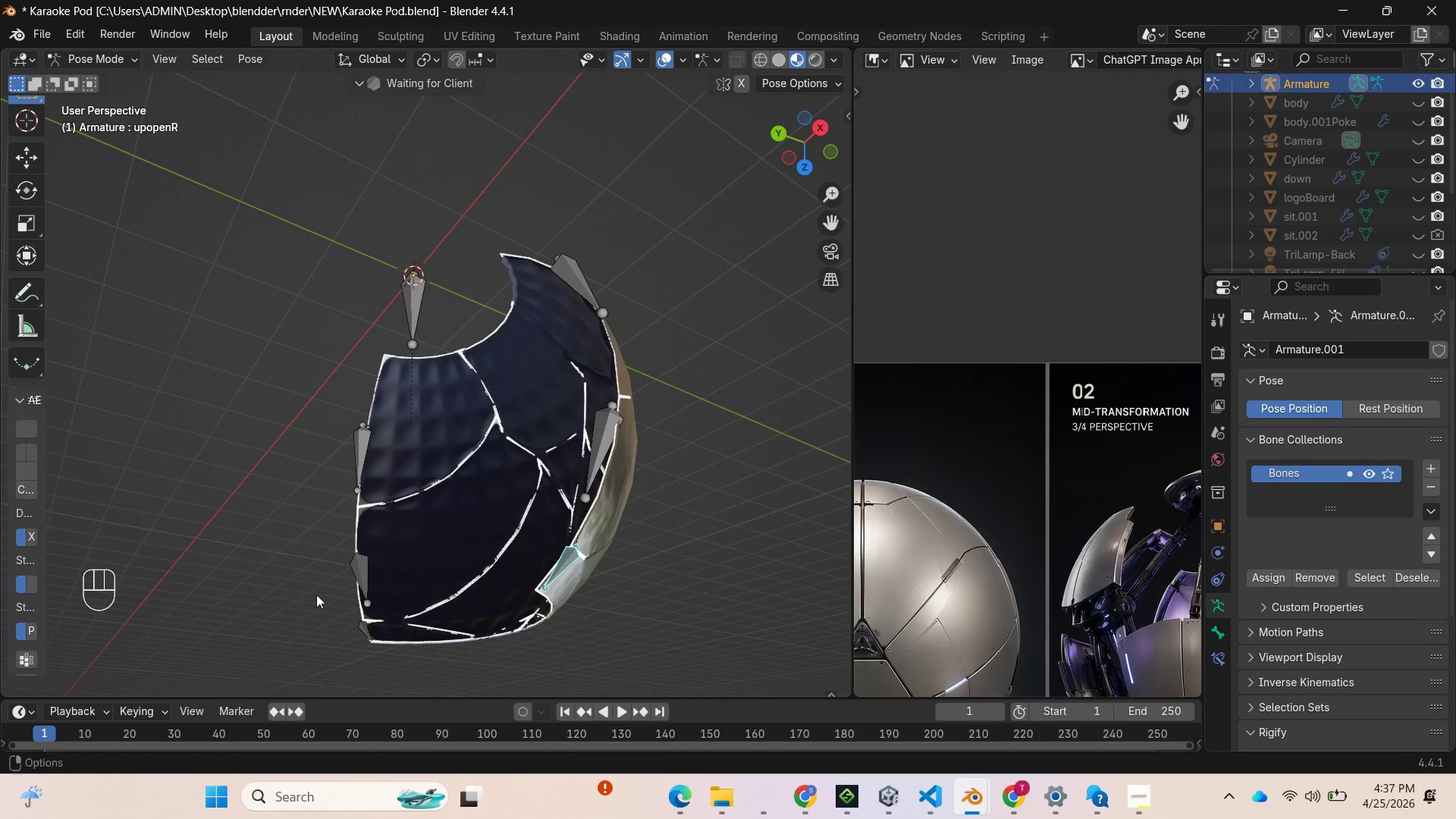 
left_click_drag(start_coordinate=[806, 147], to_coordinate=[804, 694])
 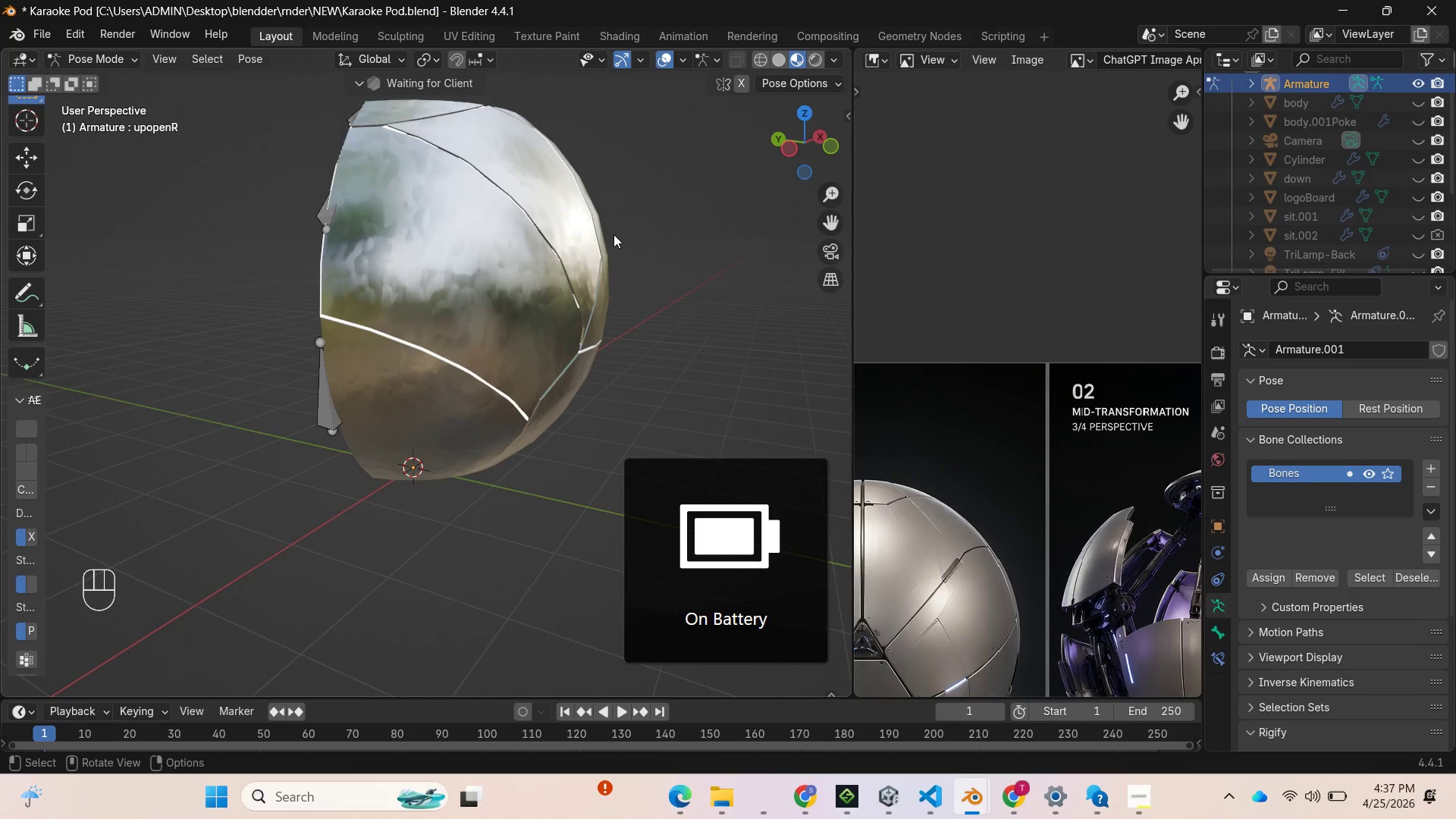 
key(Tab)
 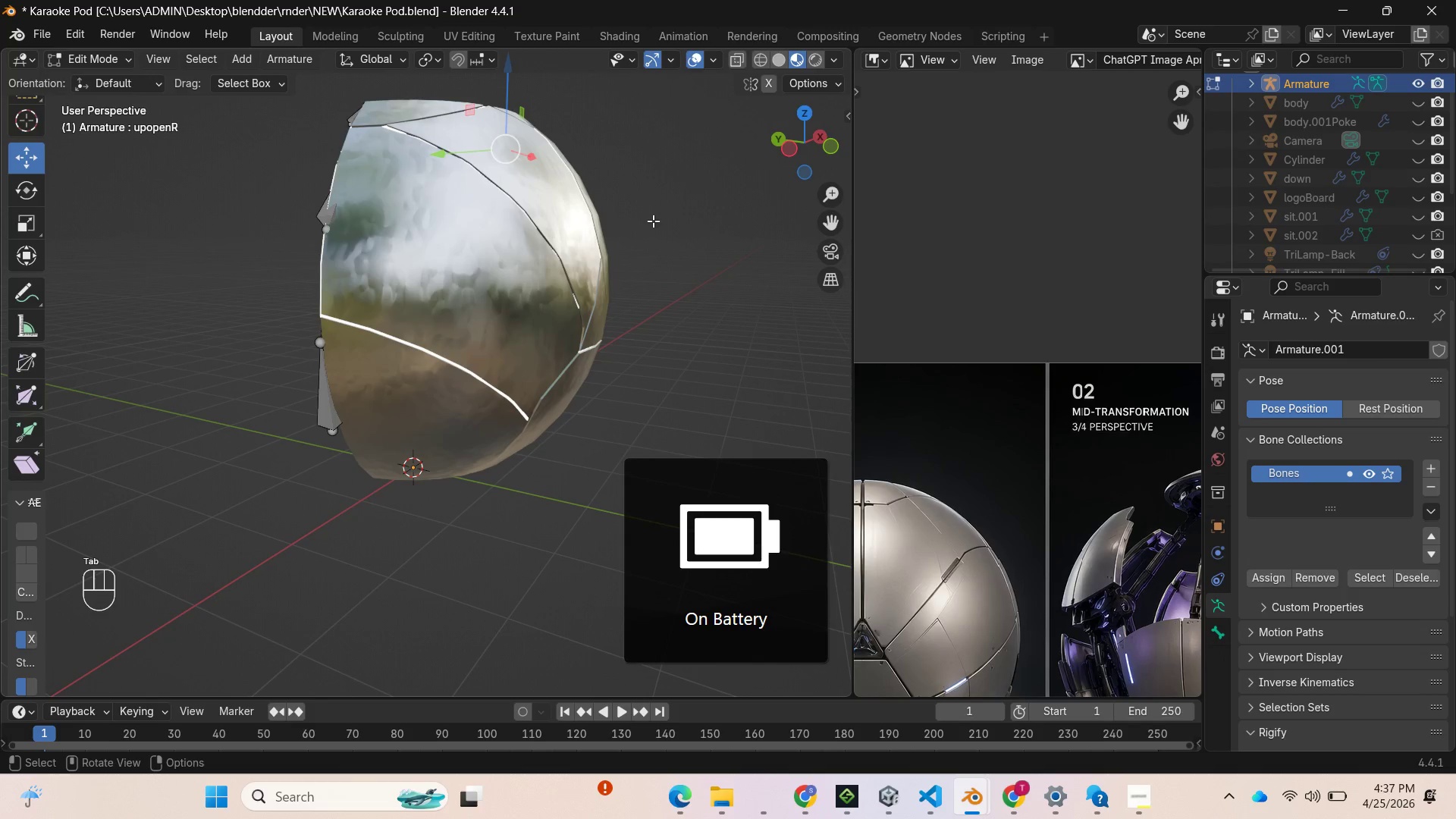 
key(Tab)
 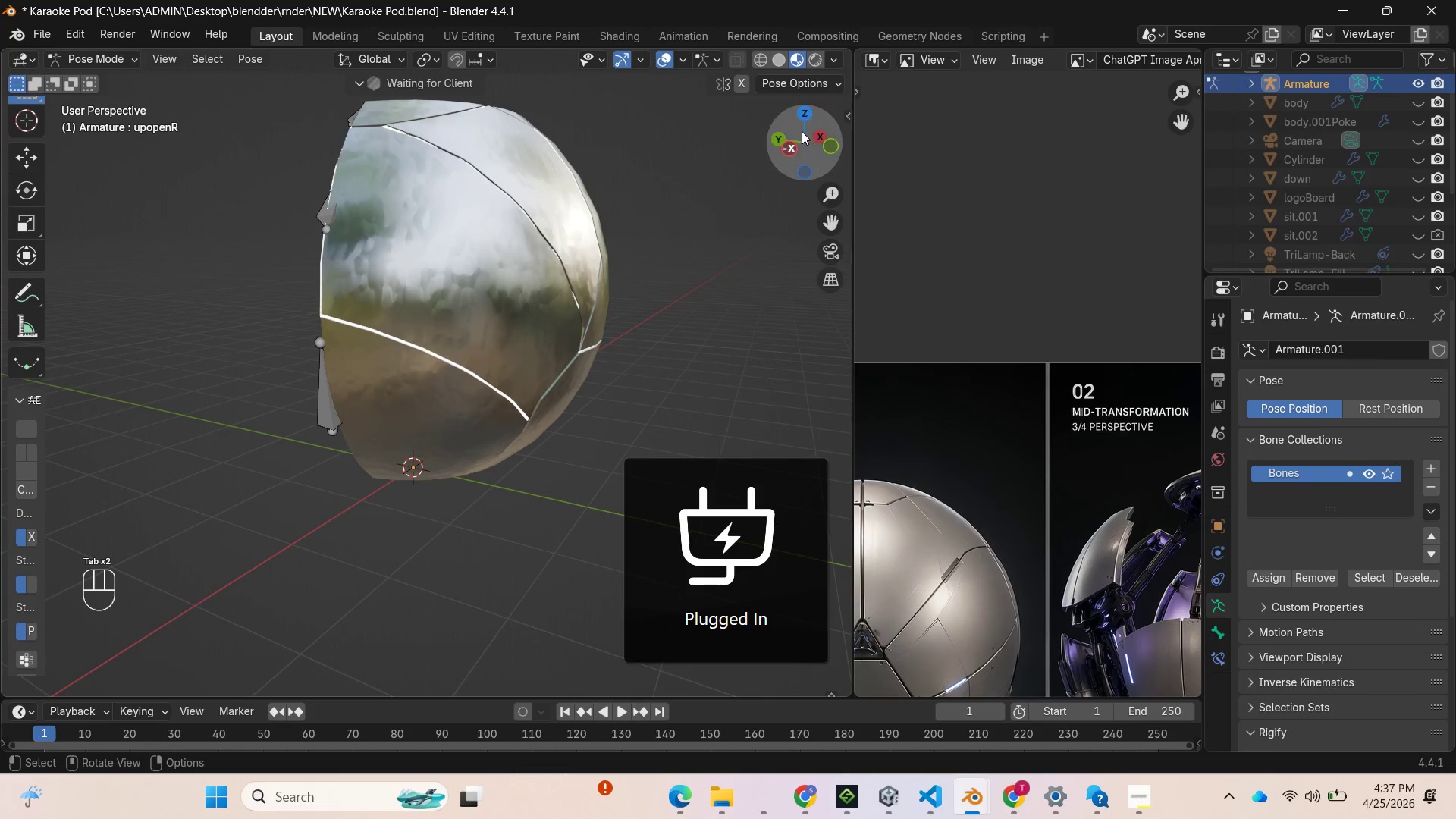 
left_click_drag(start_coordinate=[806, 130], to_coordinate=[228, 213])
 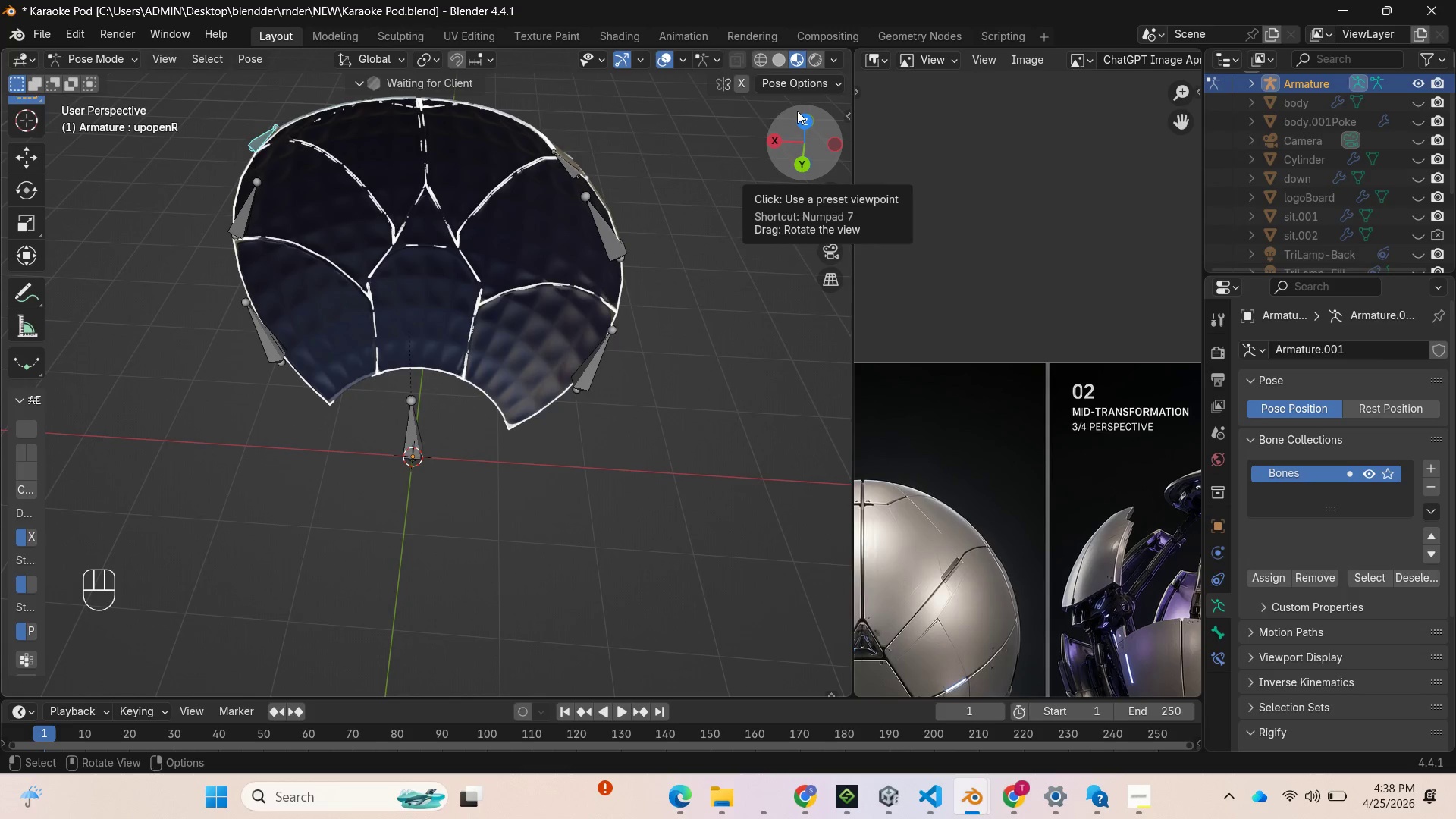 
wait(19.64)
 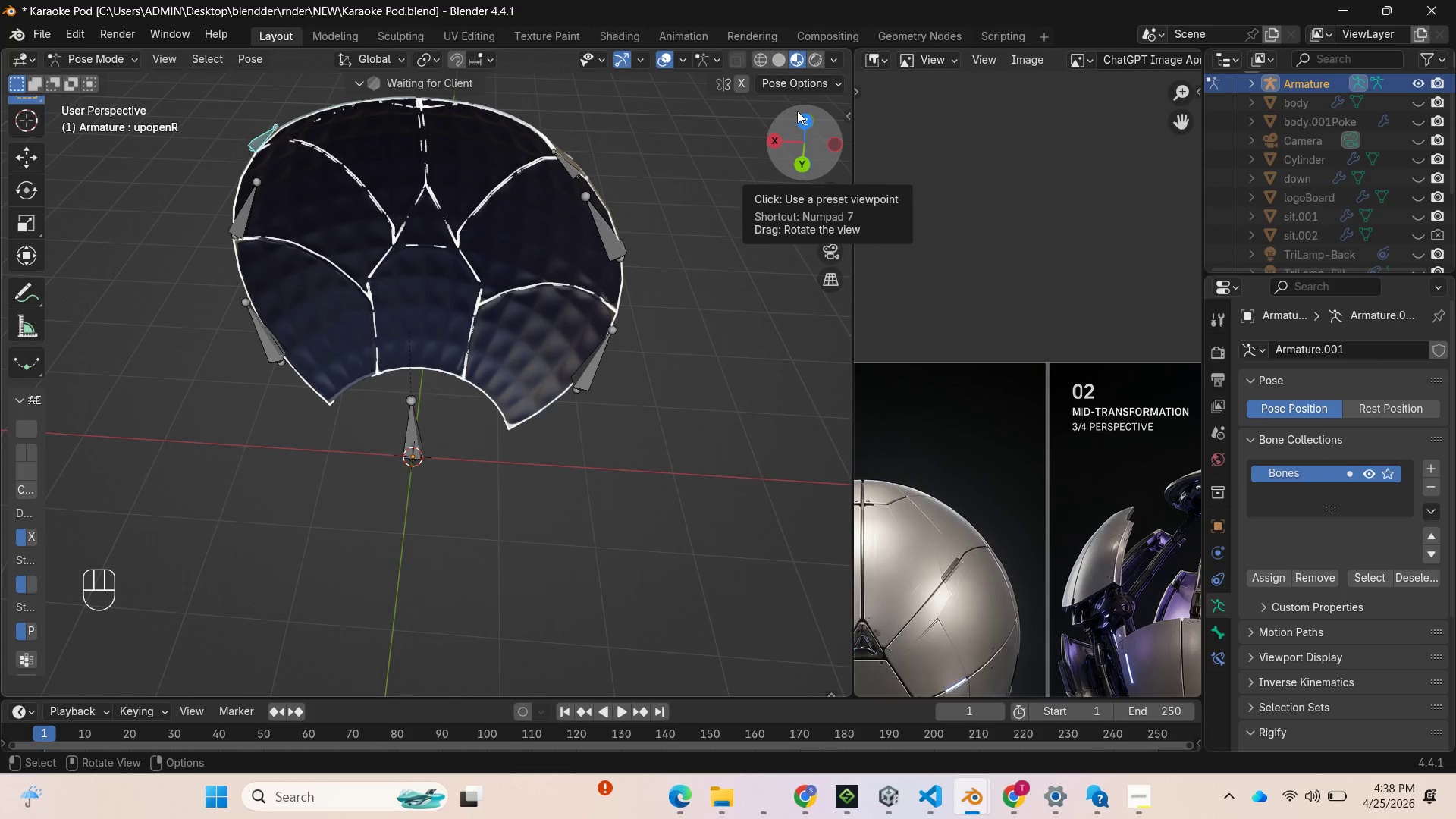 
left_click_drag(start_coordinate=[811, 122], to_coordinate=[802, 58])
 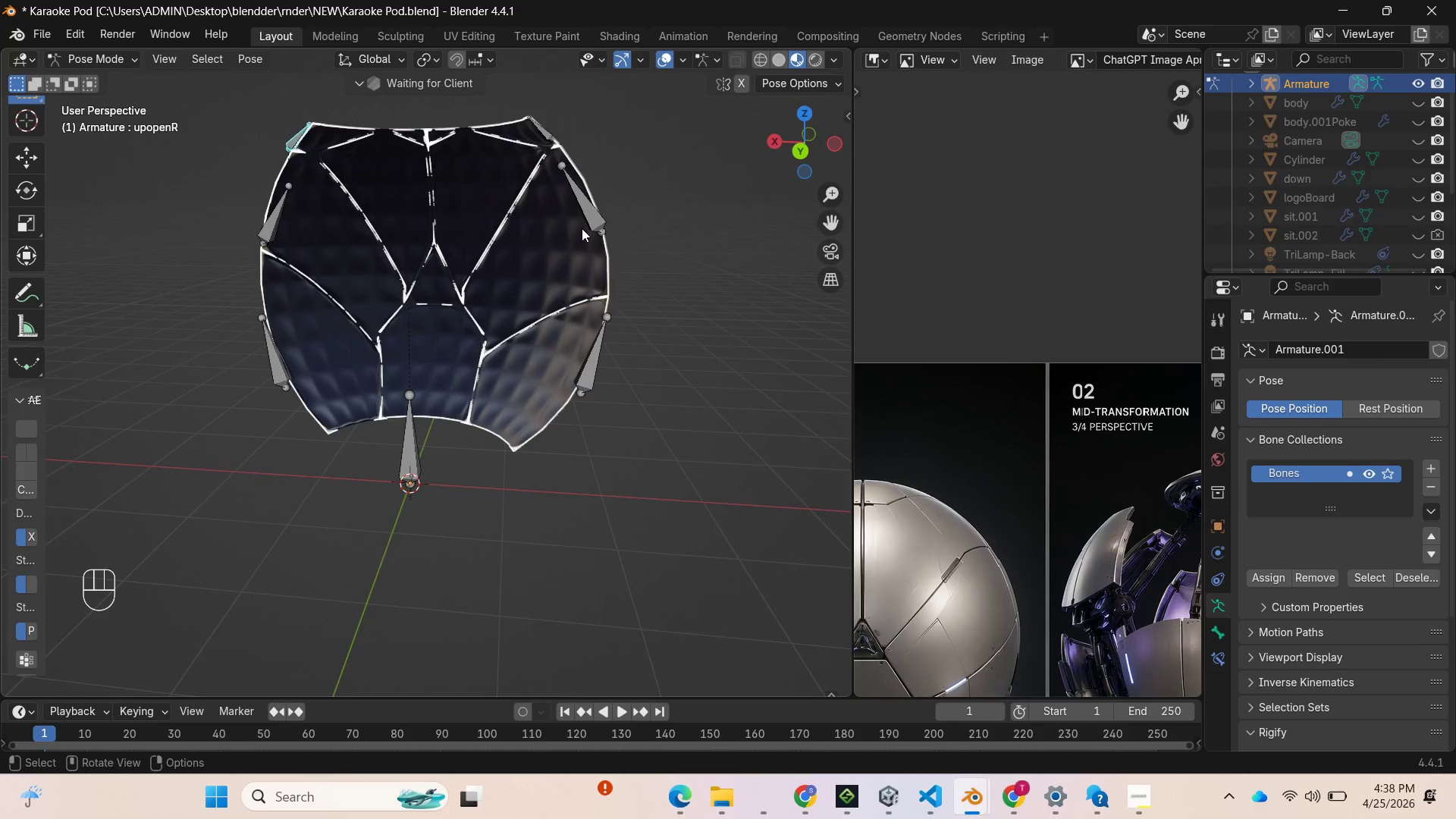 
scroll: coordinate [582, 228], scroll_direction: up, amount: 2.0
 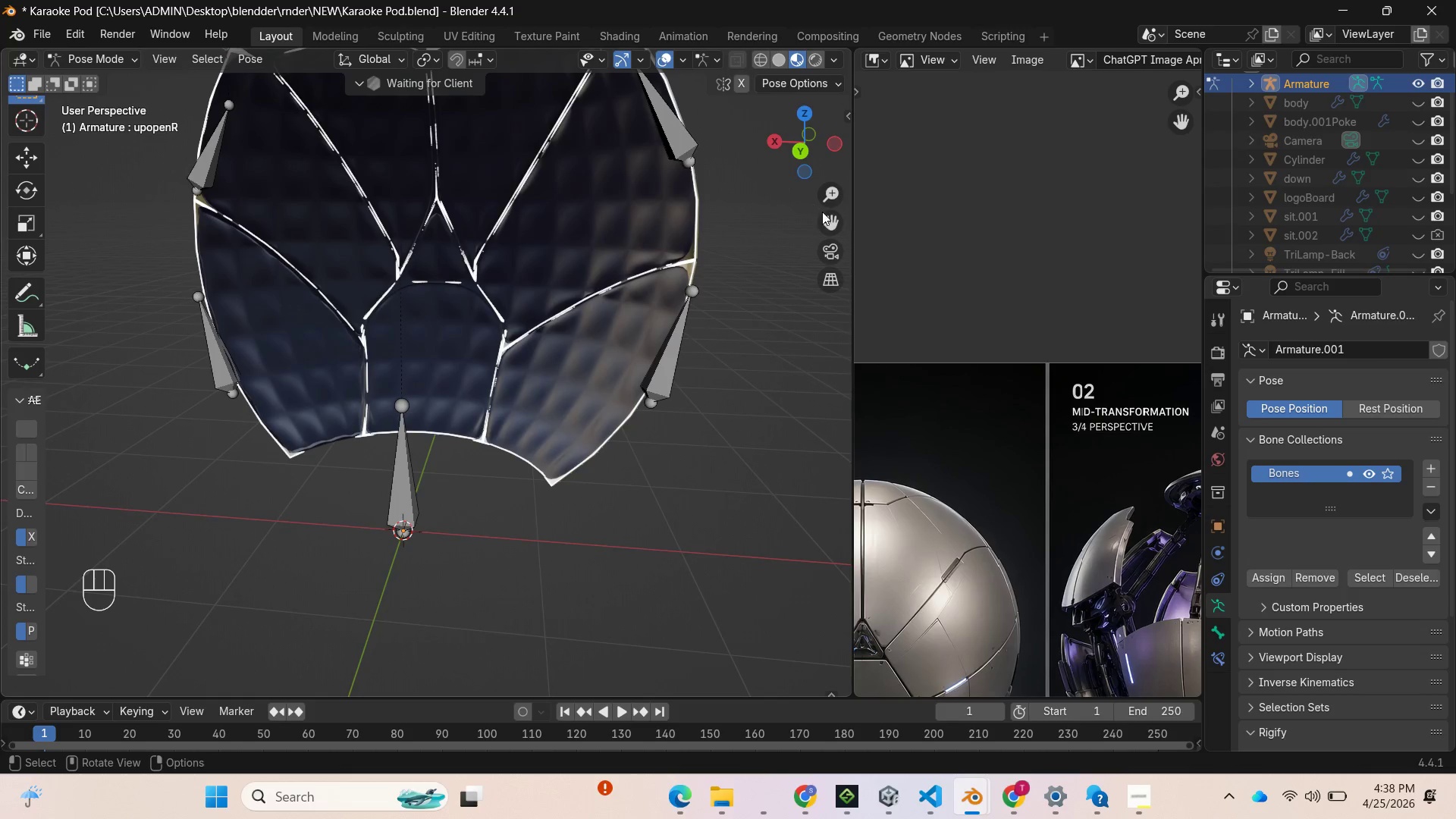 
left_click_drag(start_coordinate=[830, 217], to_coordinate=[5, 472])
 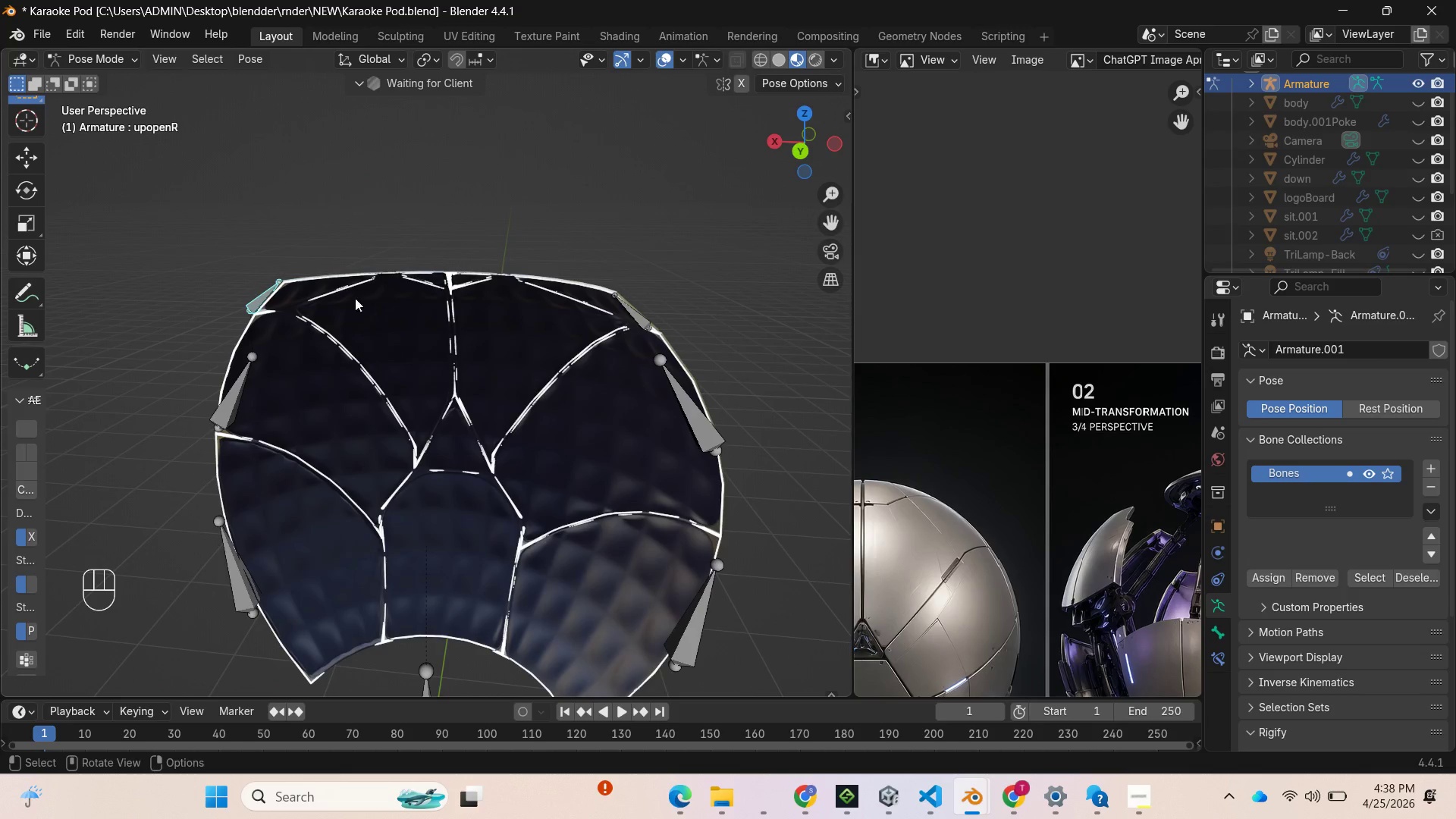 
scroll: coordinate [342, 298], scroll_direction: up, amount: 4.0
 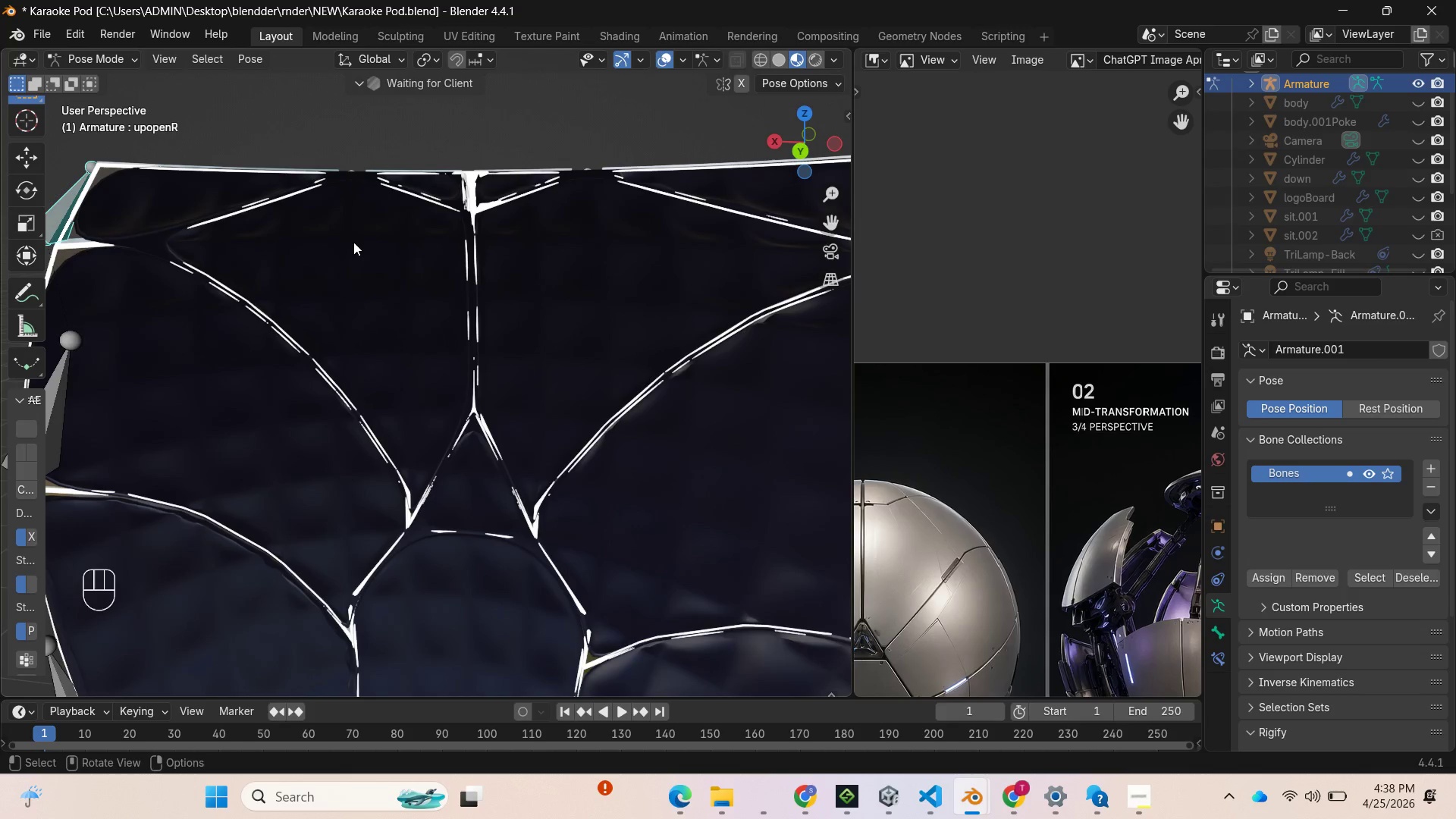 
left_click([353, 242])
 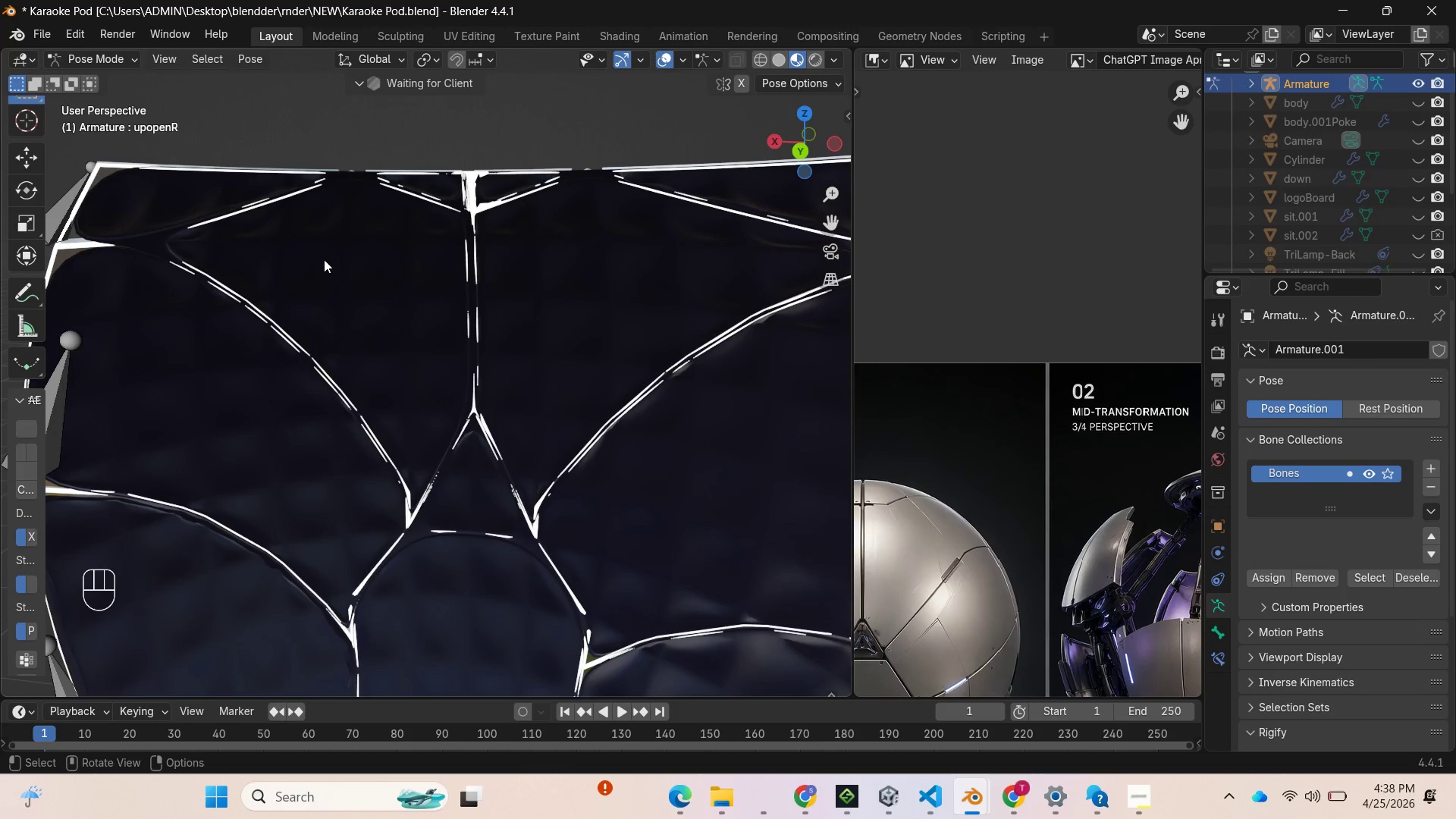 
wait(7.59)
 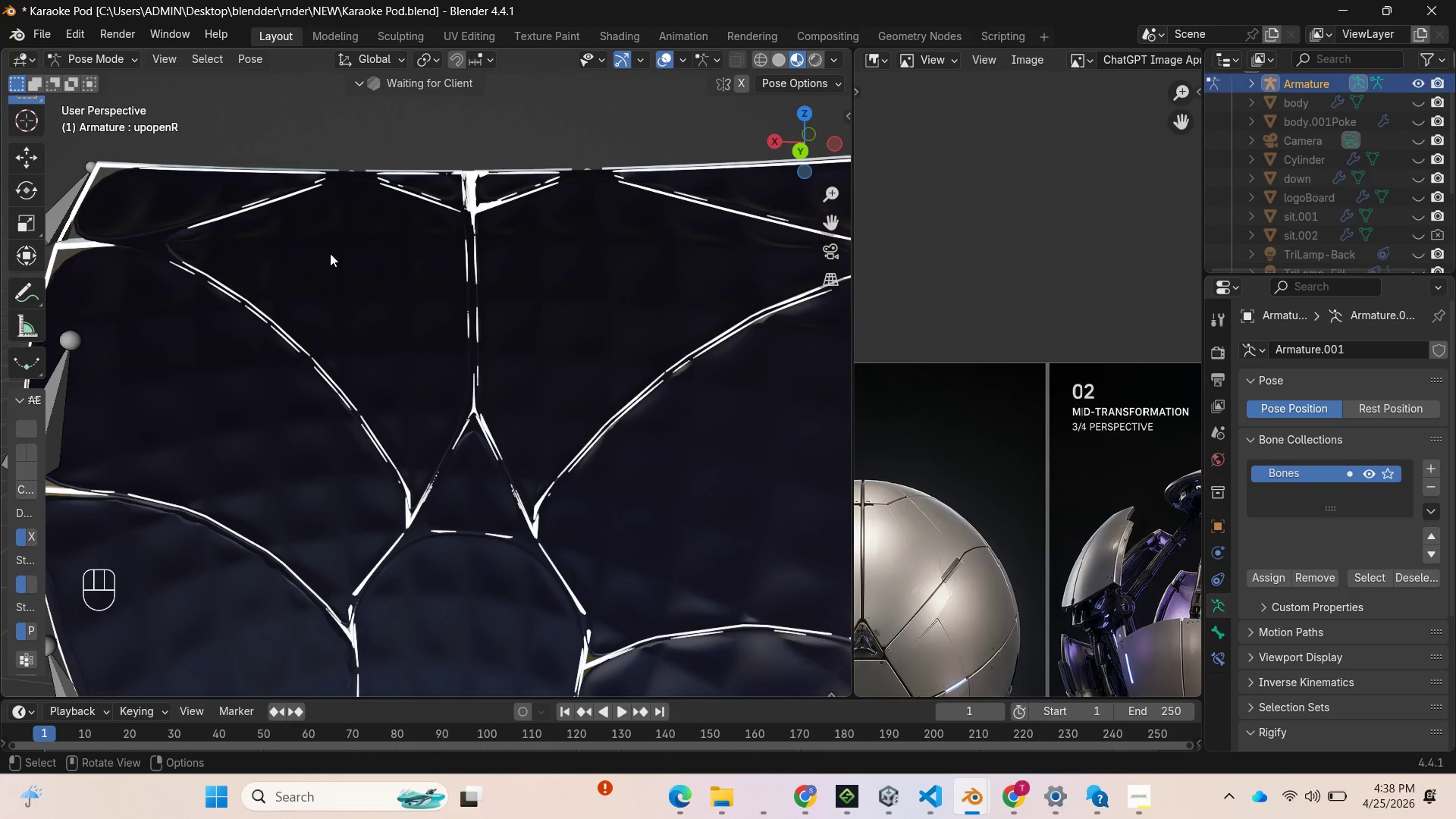 
left_click([751, 422])
 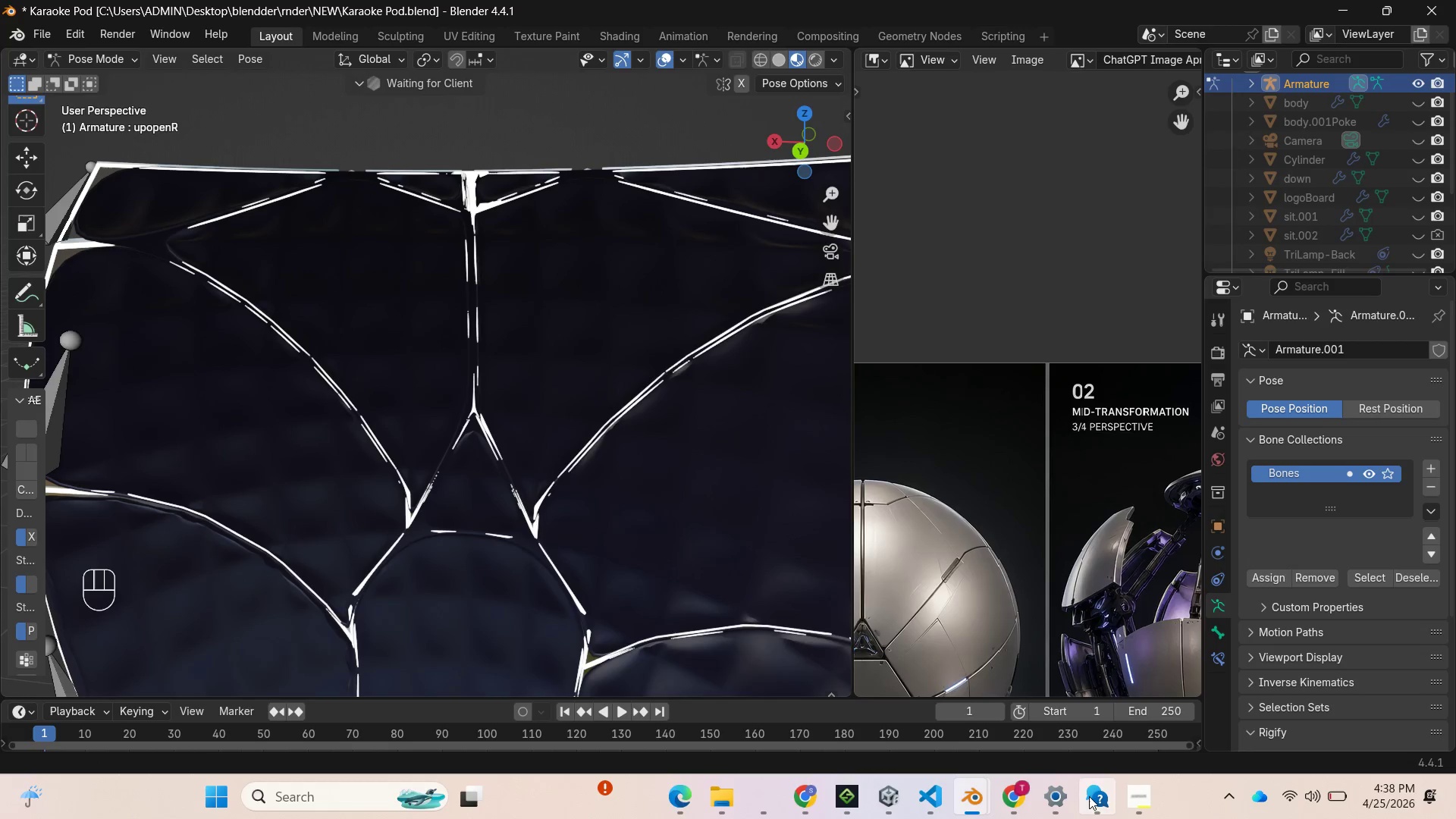 
left_click([1150, 805])